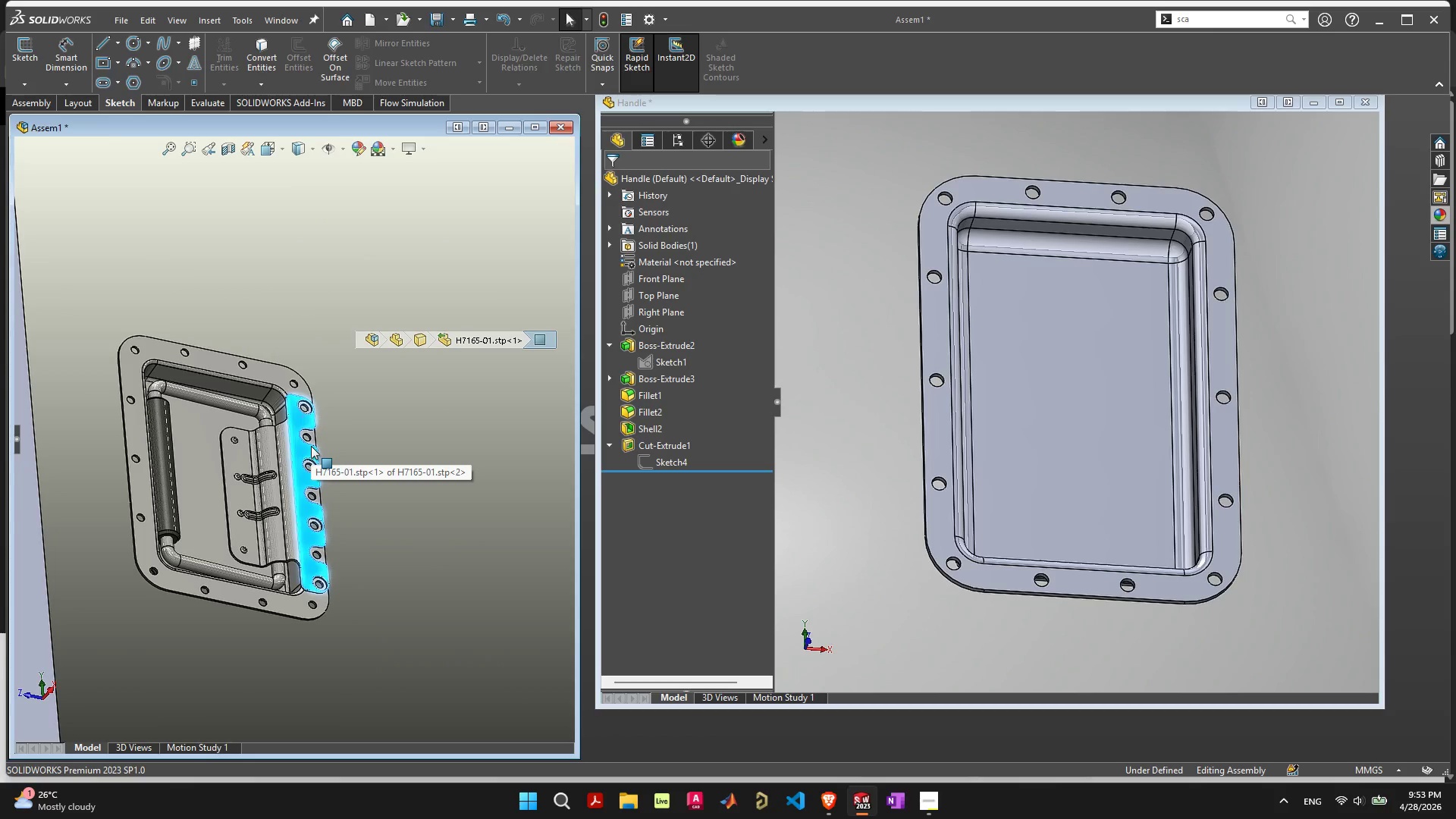 
scroll: coordinate [290, 468], scroll_direction: up, amount: 4.0
 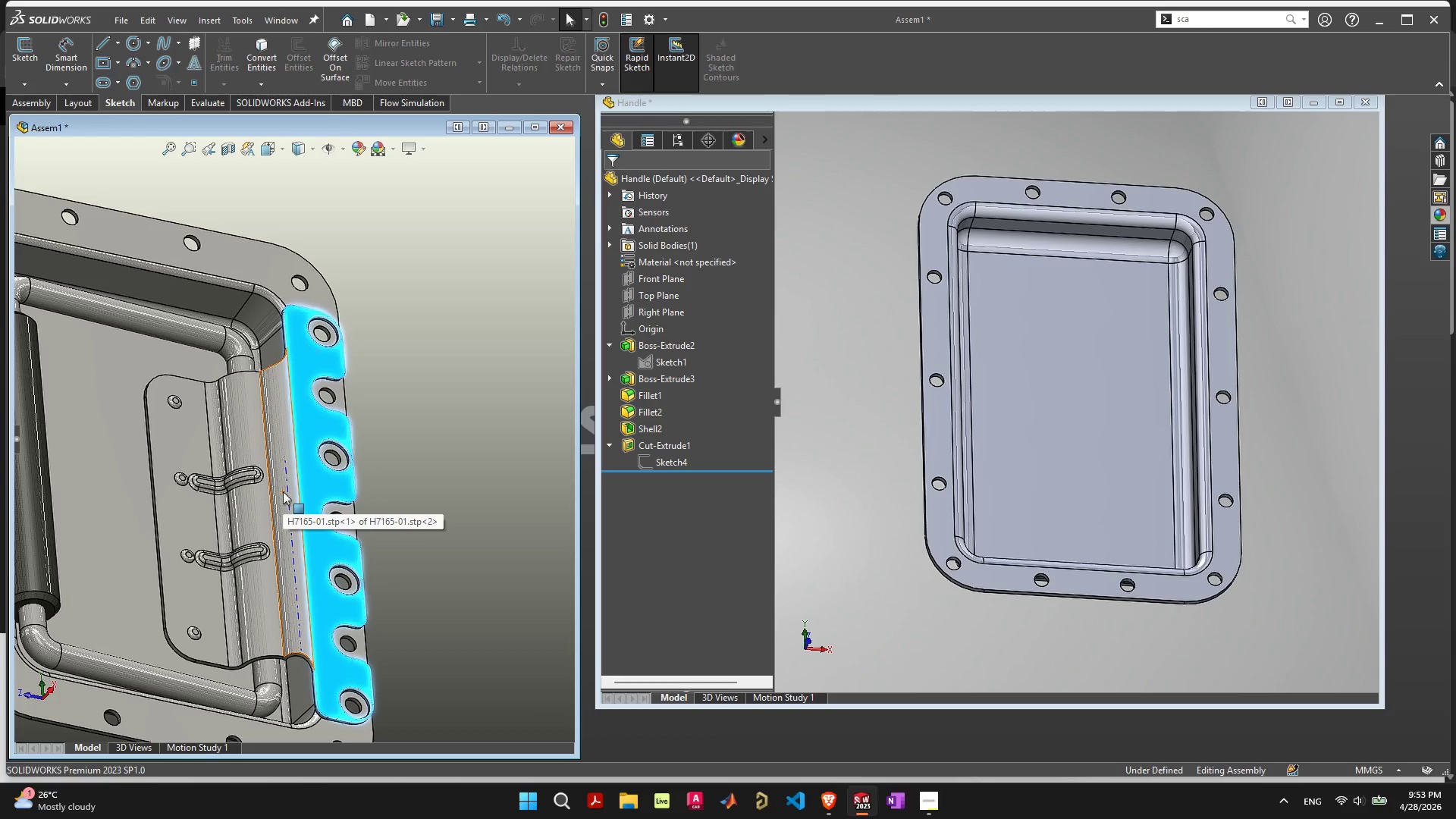 
wait(10.38)
 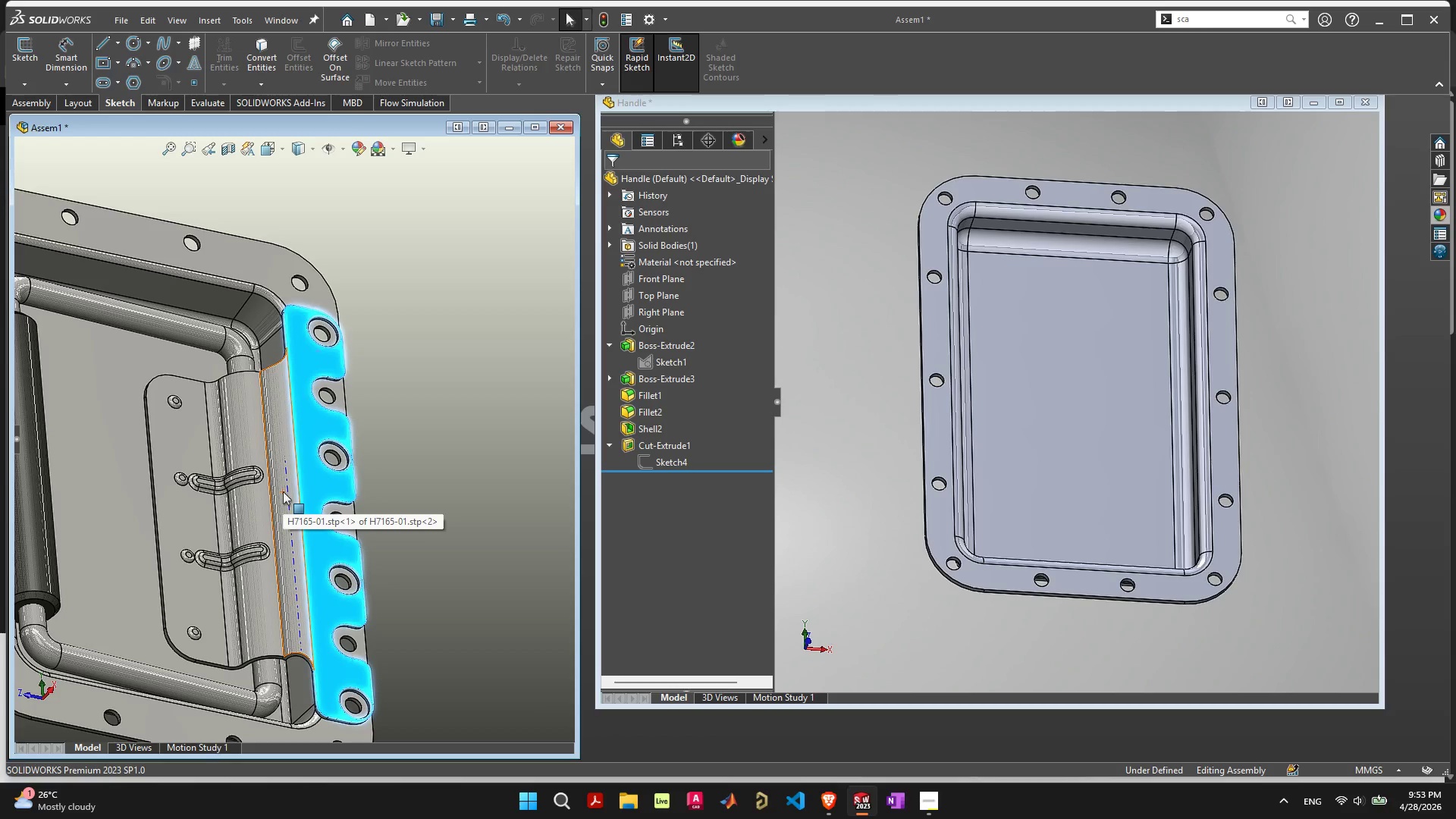 
scroll: coordinate [270, 500], scroll_direction: down, amount: 1.0
 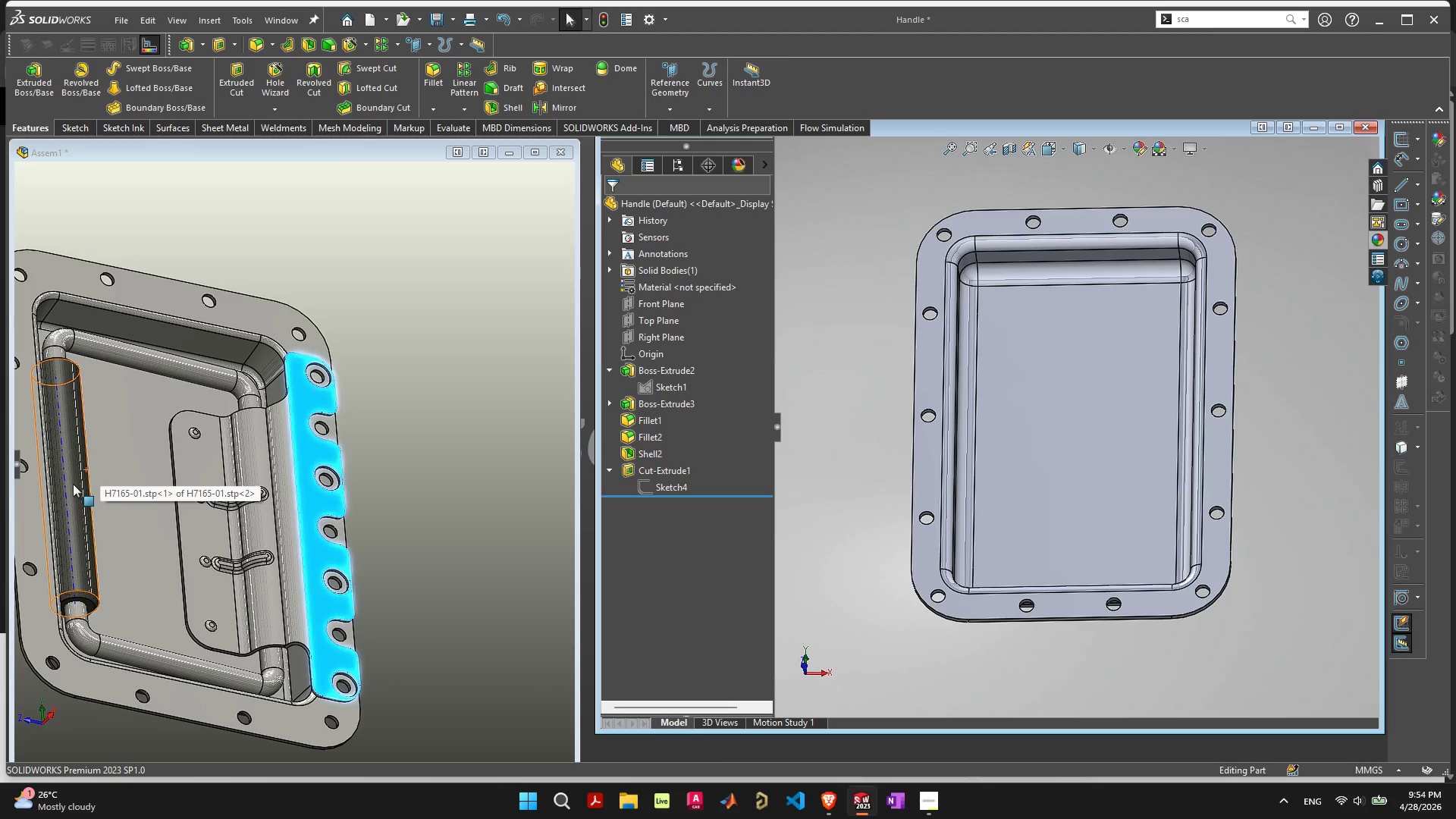 
wait(32.31)
 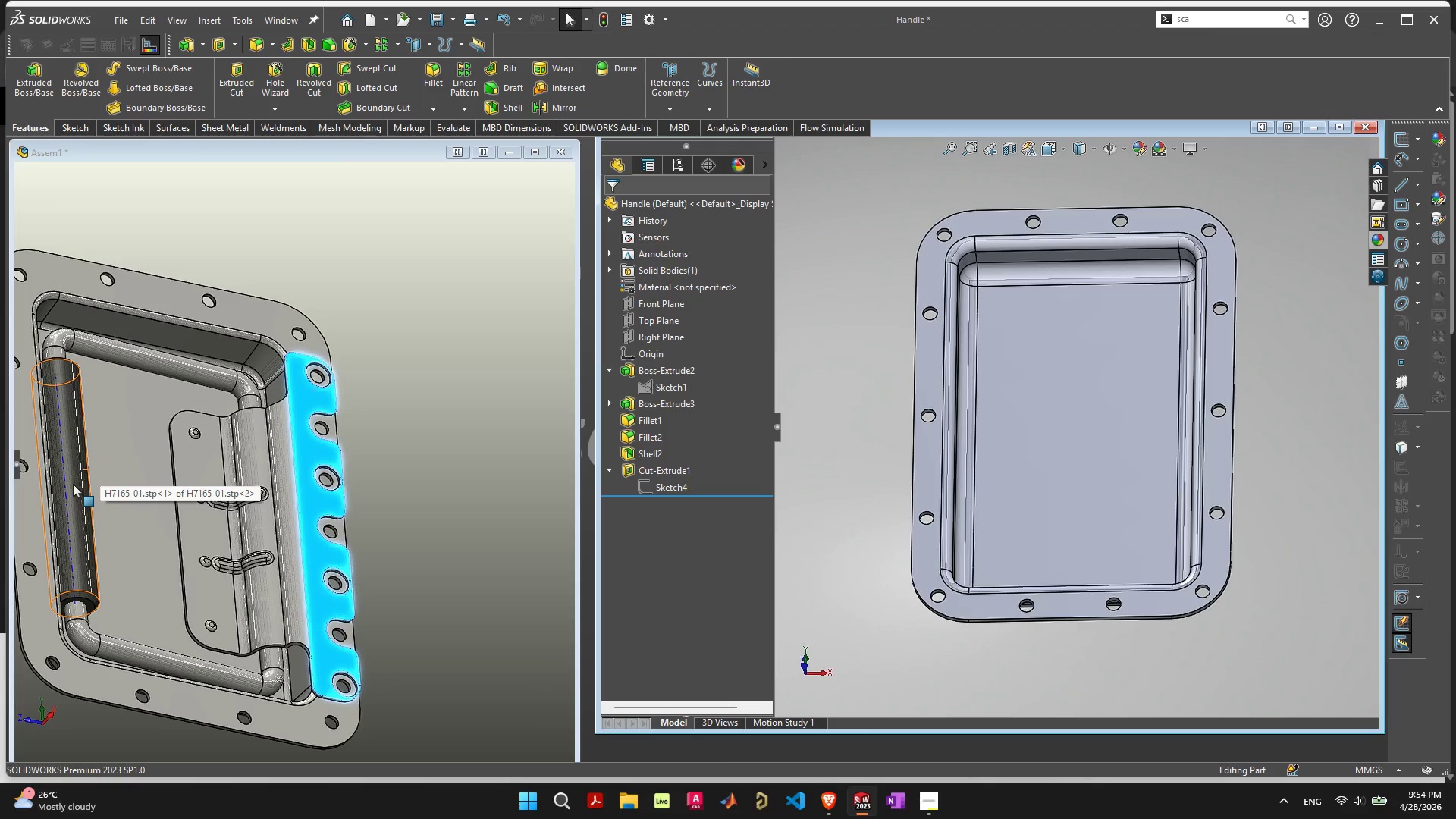 
left_click_drag(start_coordinate=[442, 318], to_coordinate=[442, 314])
 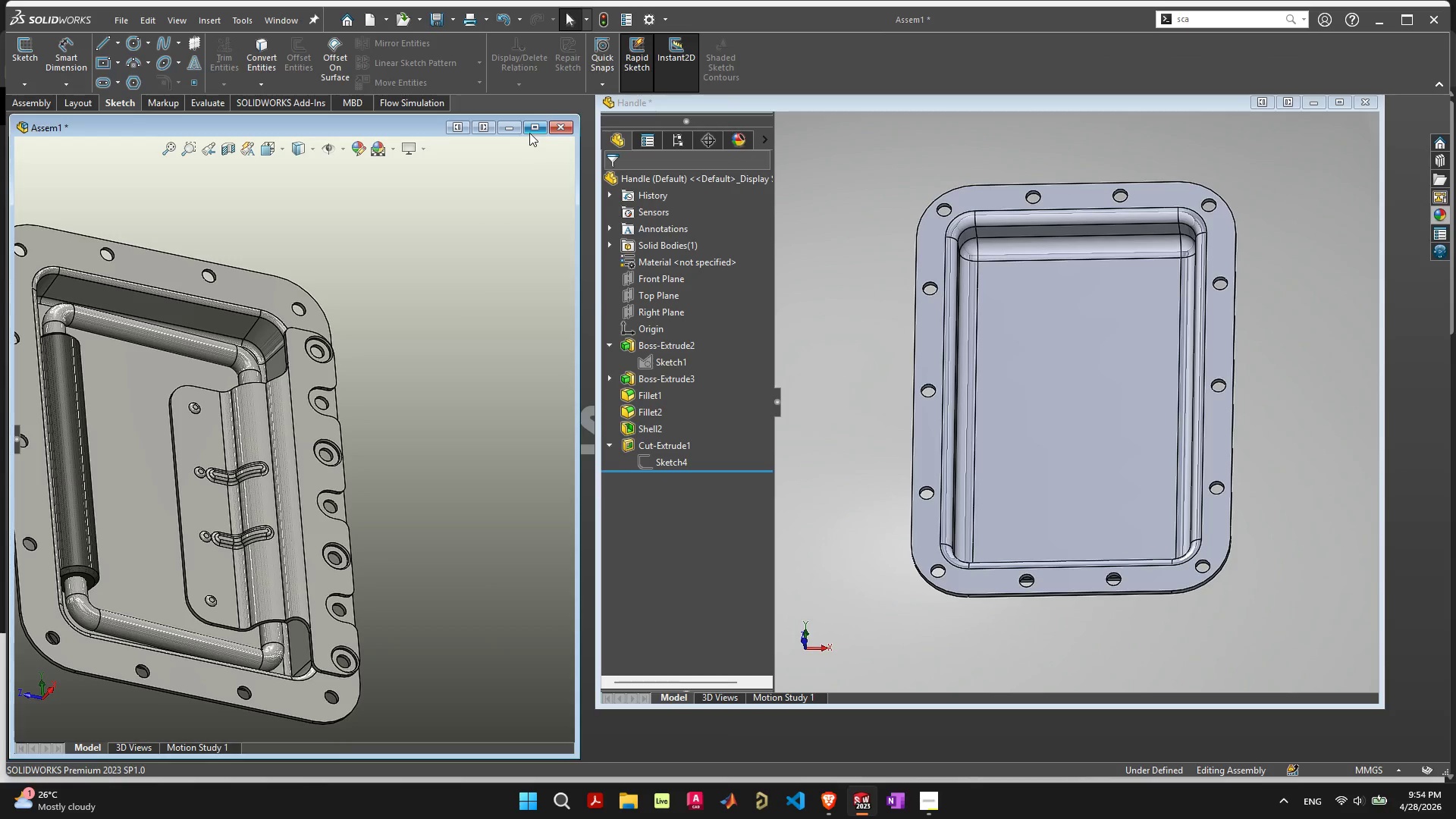 
left_click([533, 127])
 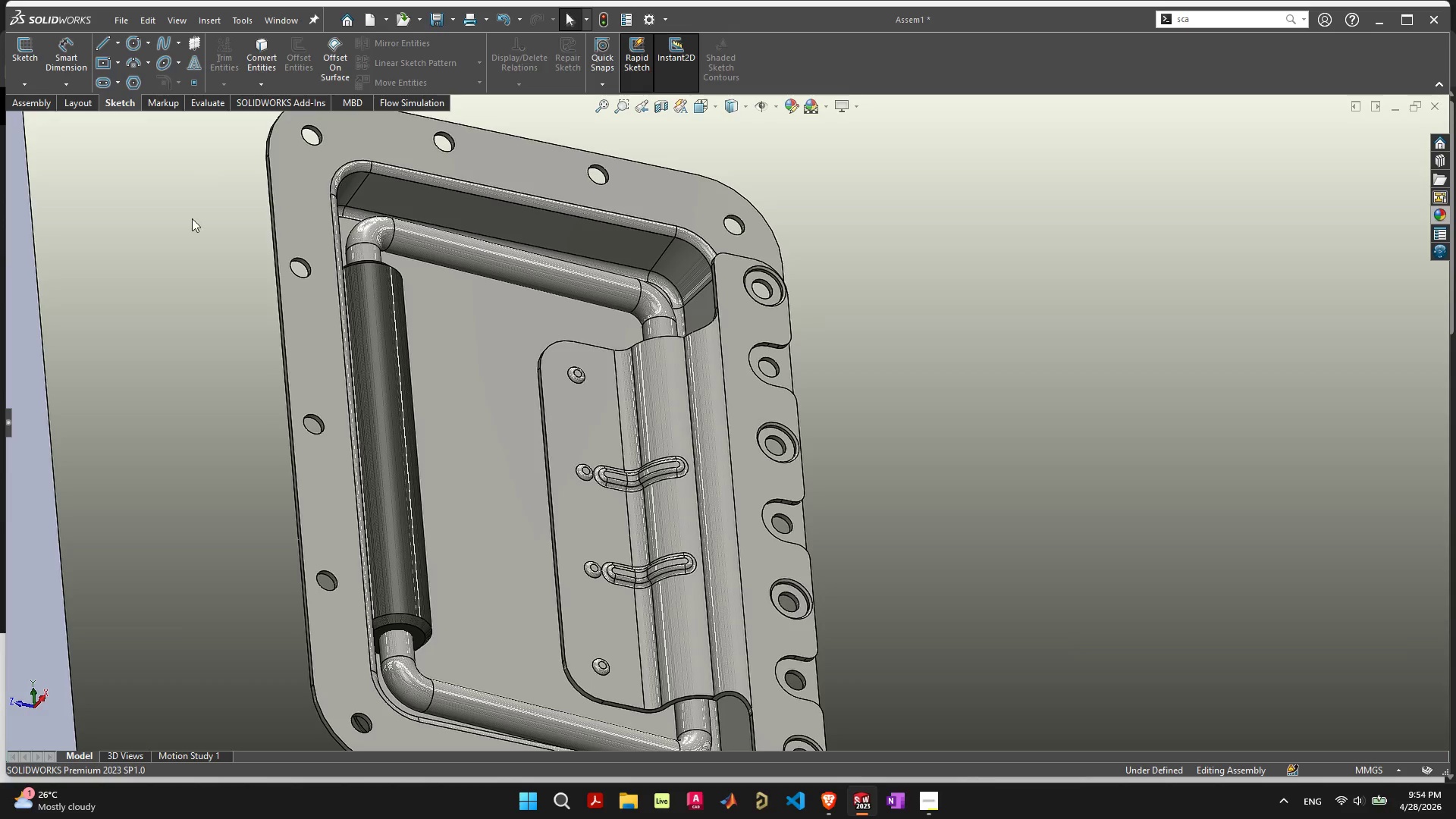 
scroll: coordinate [279, 340], scroll_direction: down, amount: 12.0
 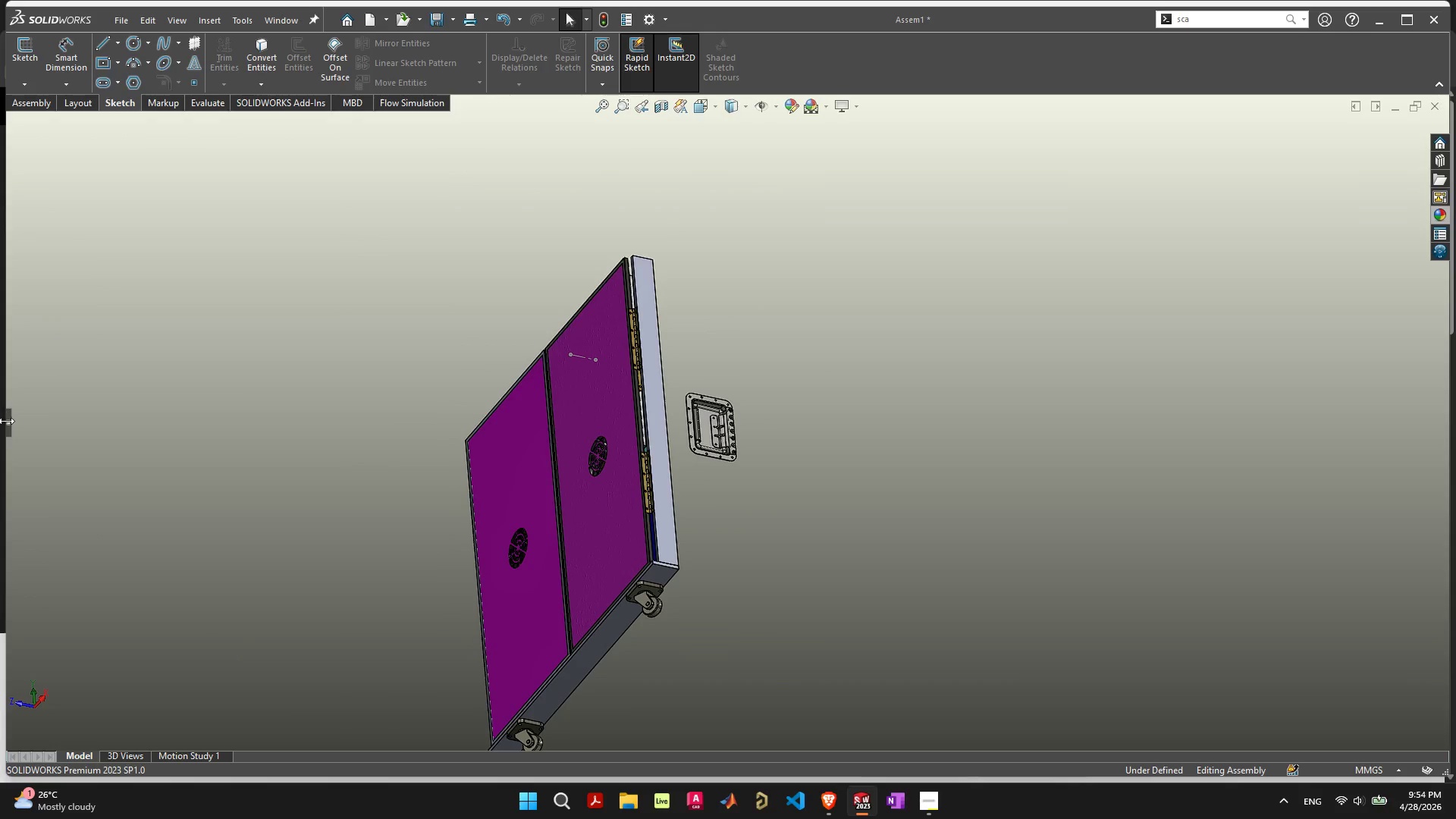 
left_click([9, 425])
 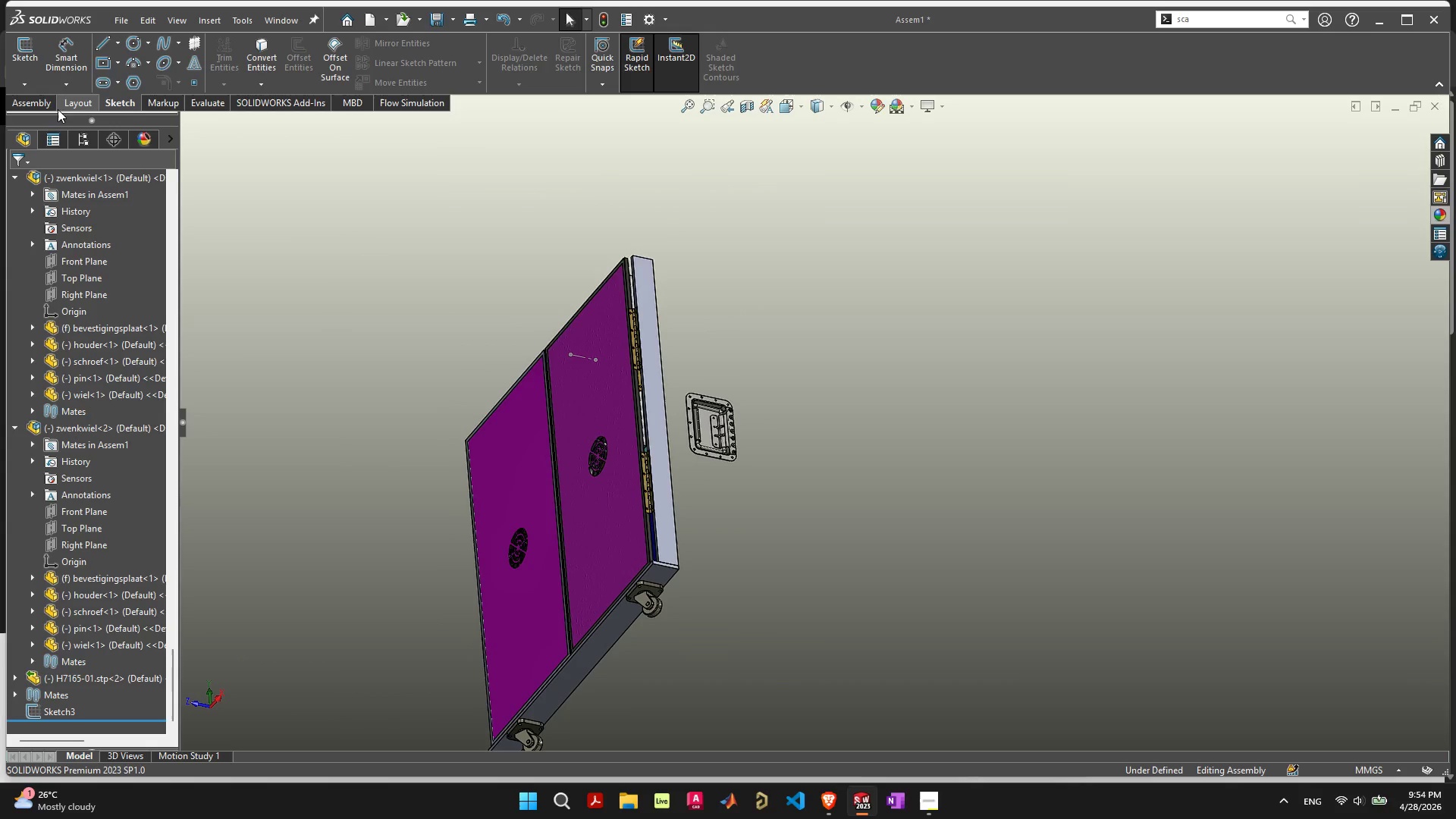 
left_click([42, 100])
 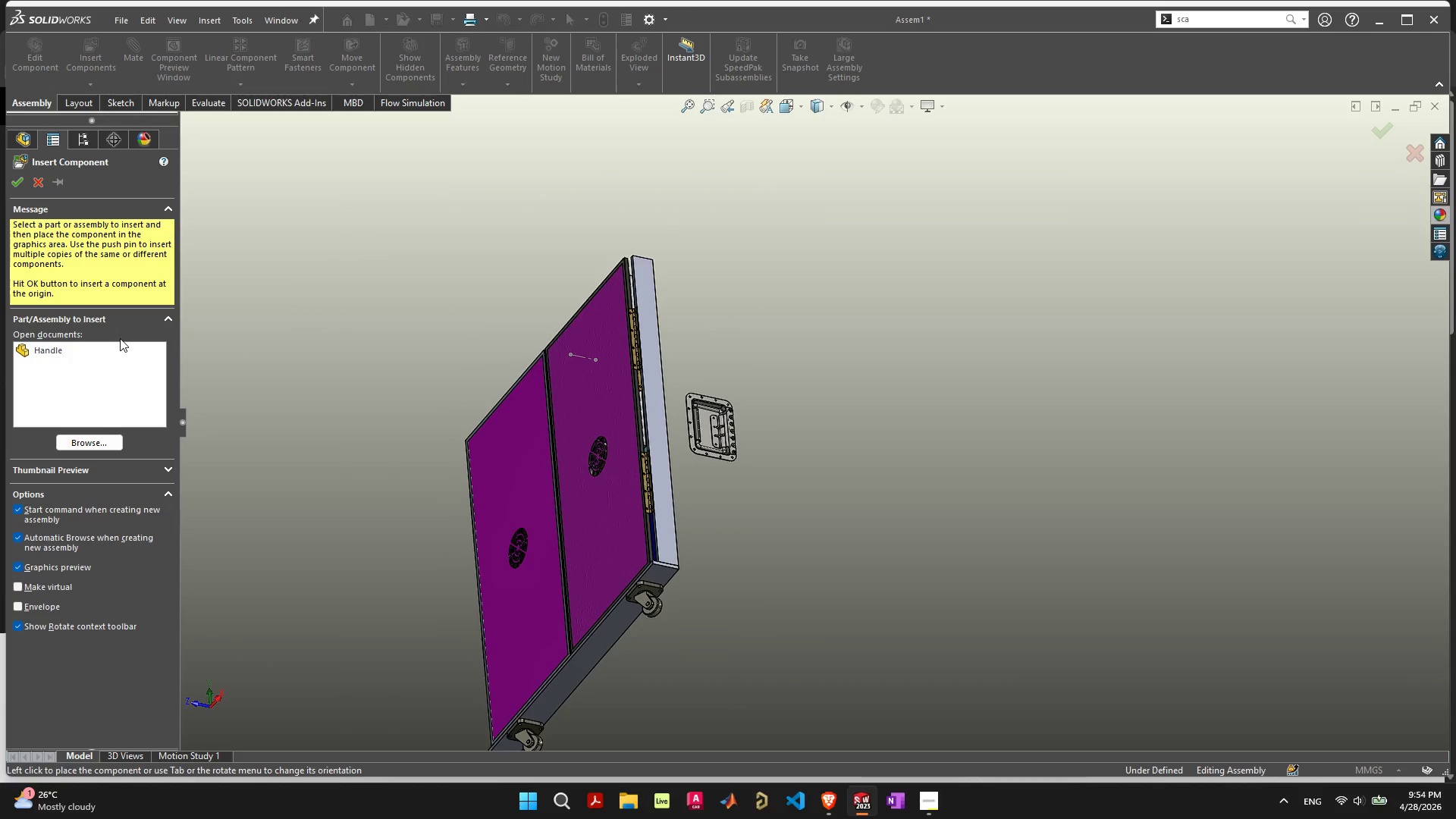 
double_click([110, 347])
 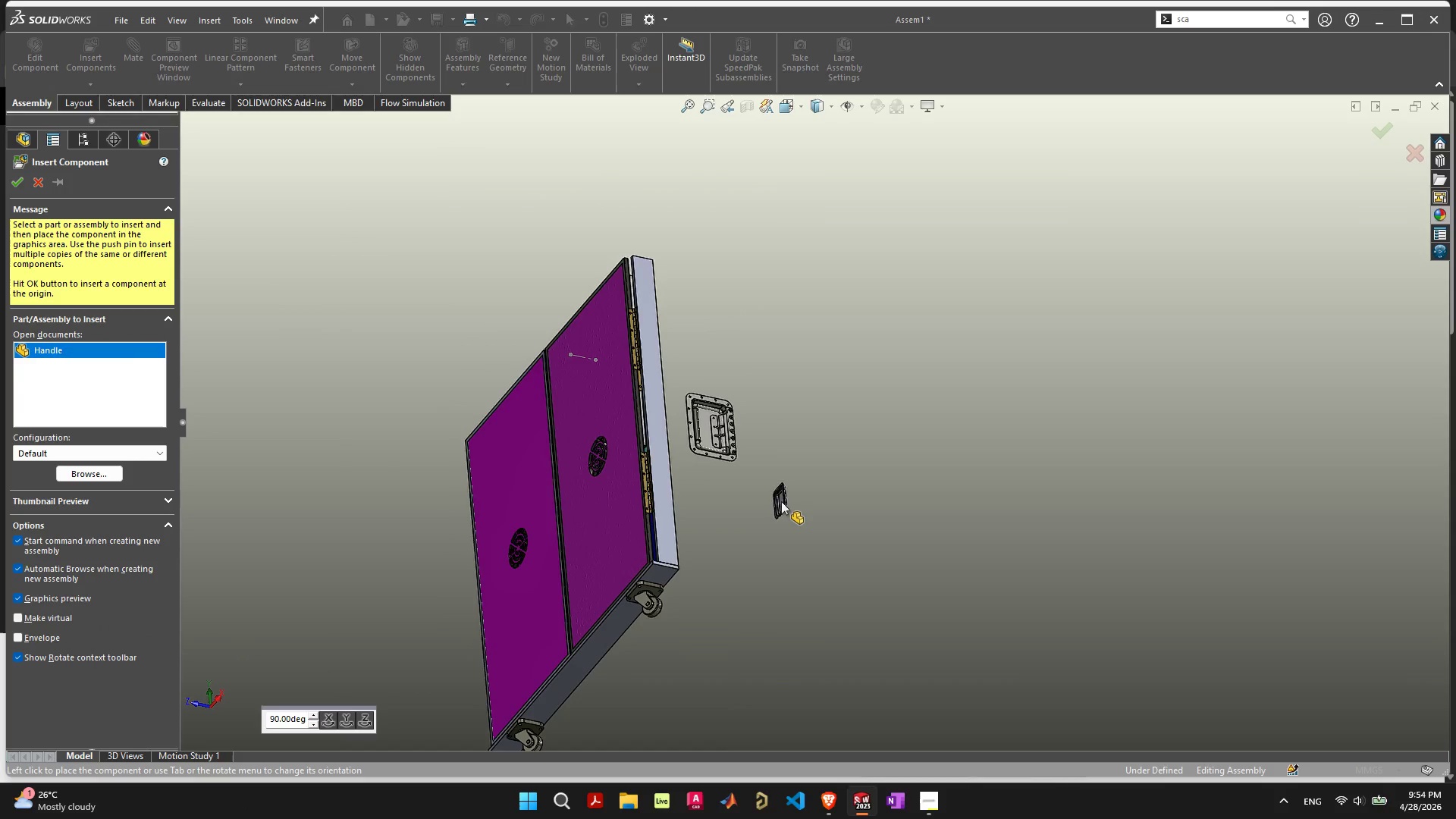 
scroll: coordinate [683, 435], scroll_direction: up, amount: 4.0
 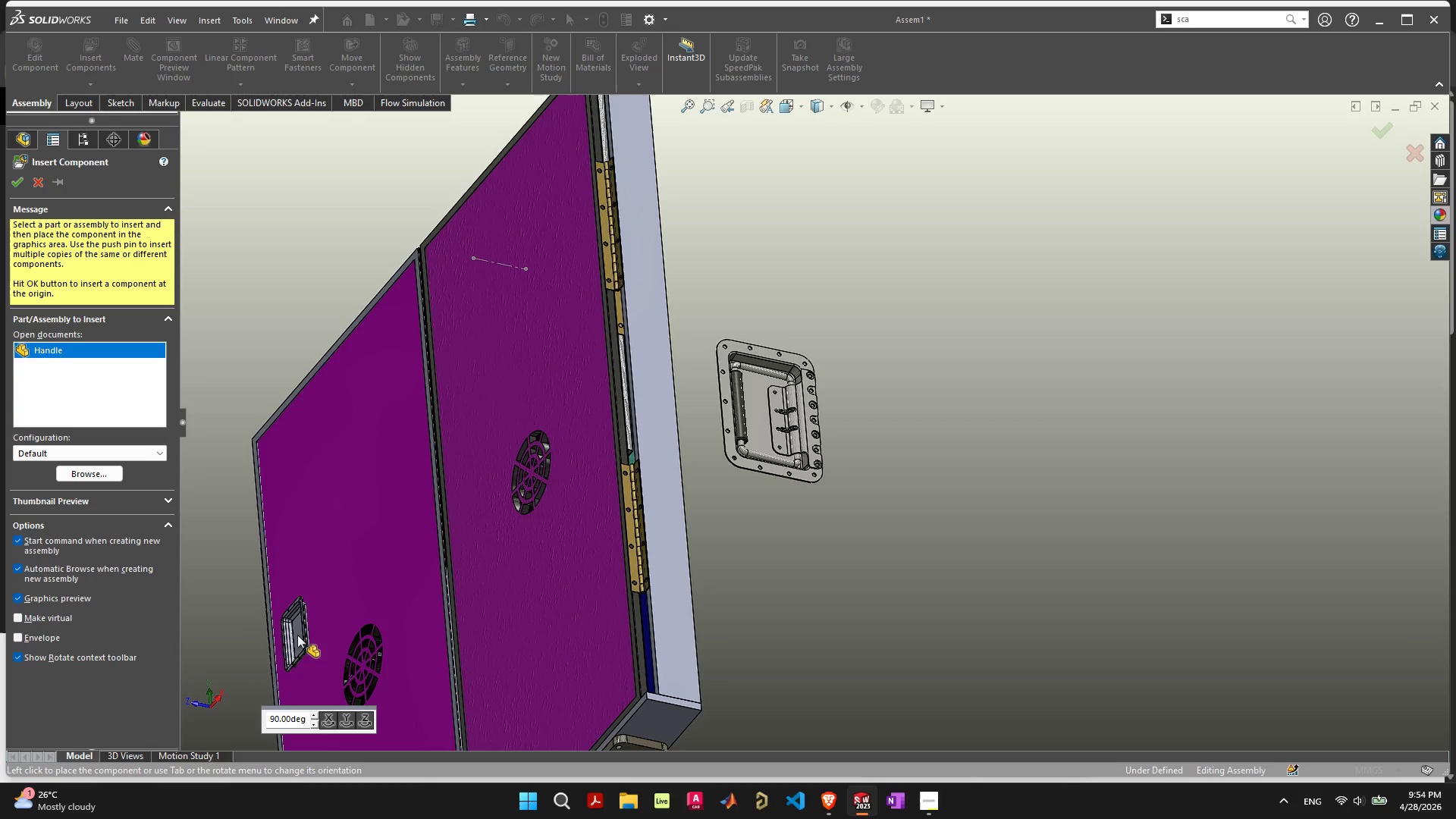 
wait(6.37)
 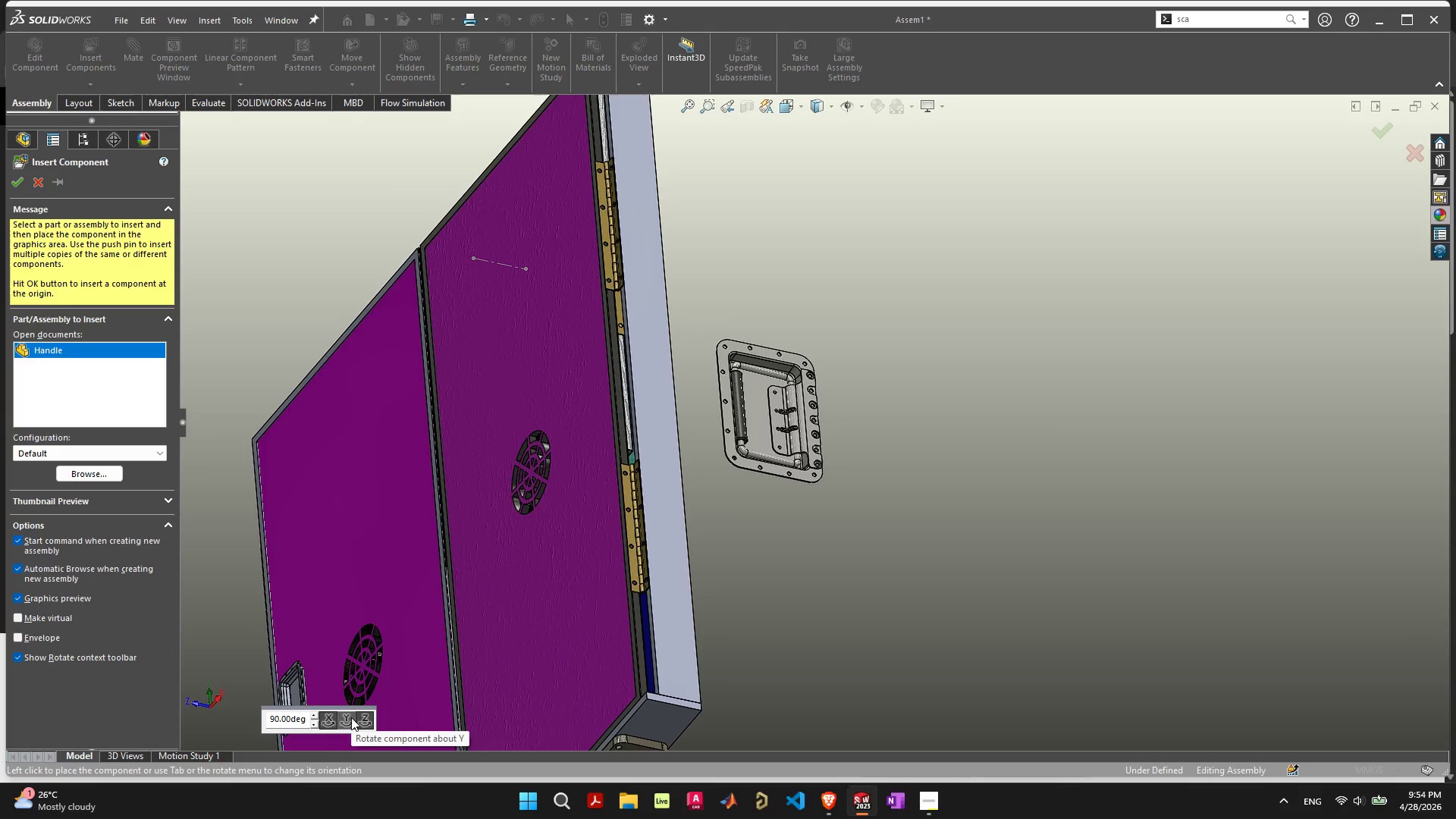 
left_click([344, 720])